 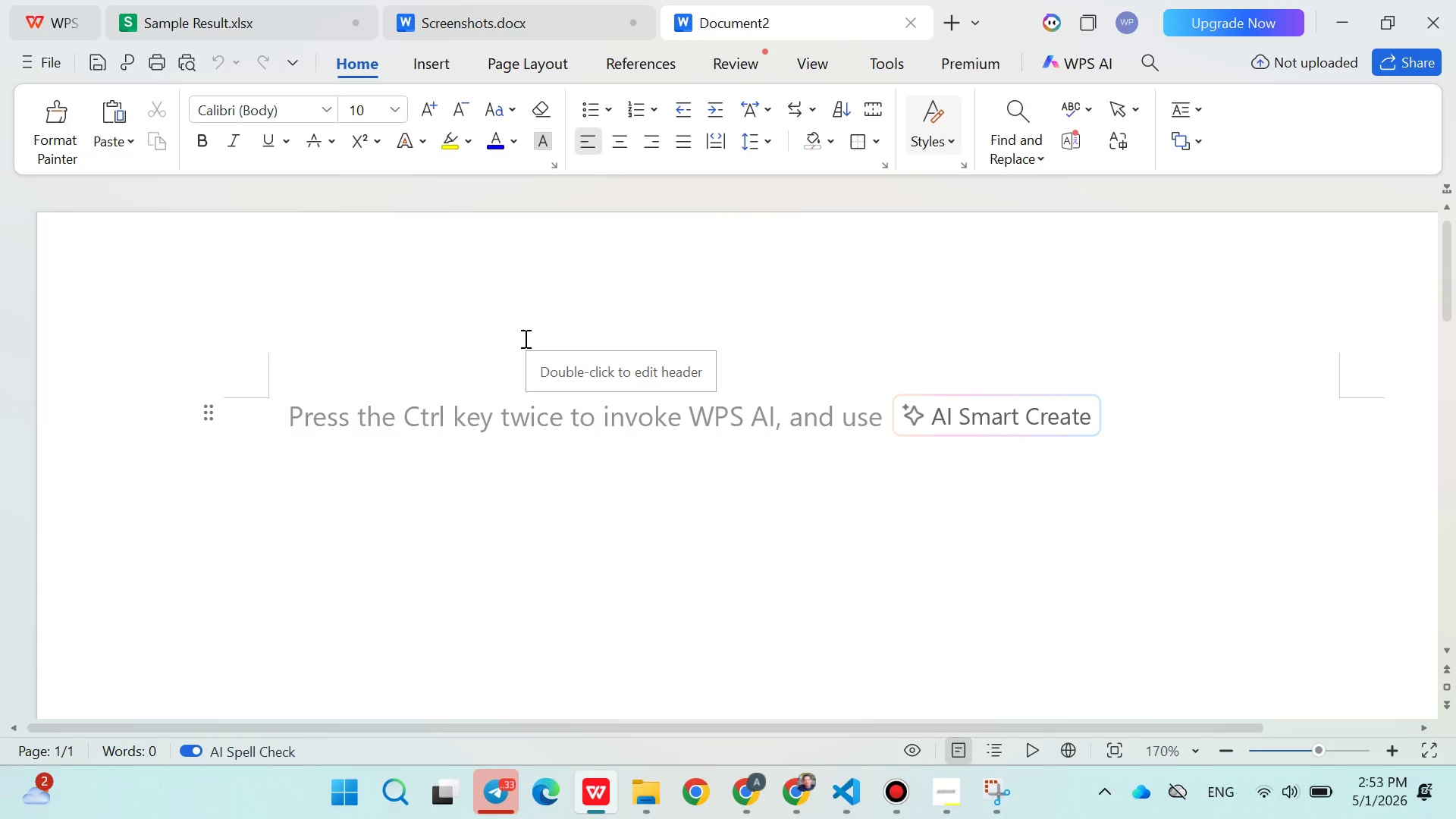 
left_click([34, 64])
 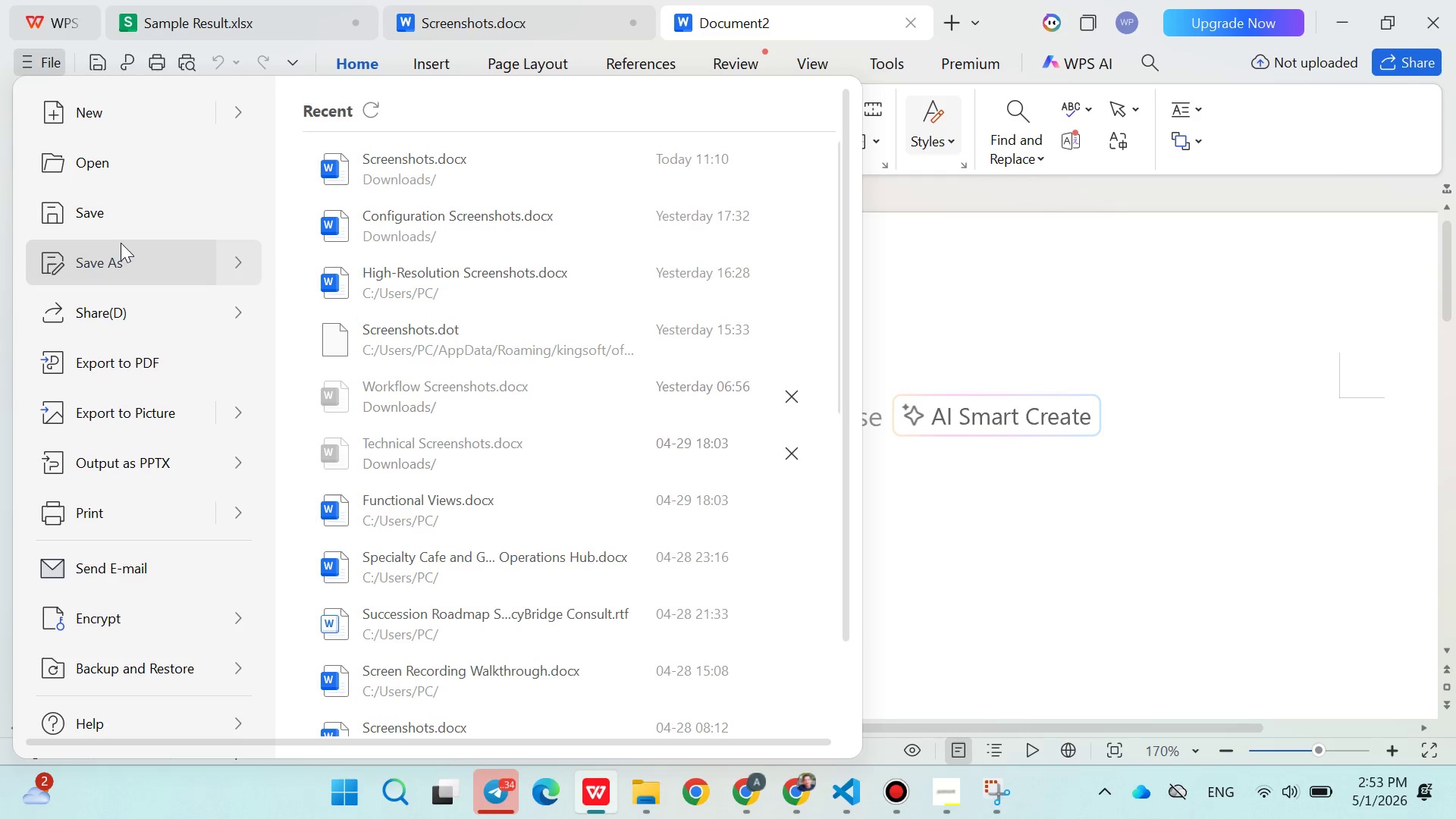 
left_click([120, 254])
 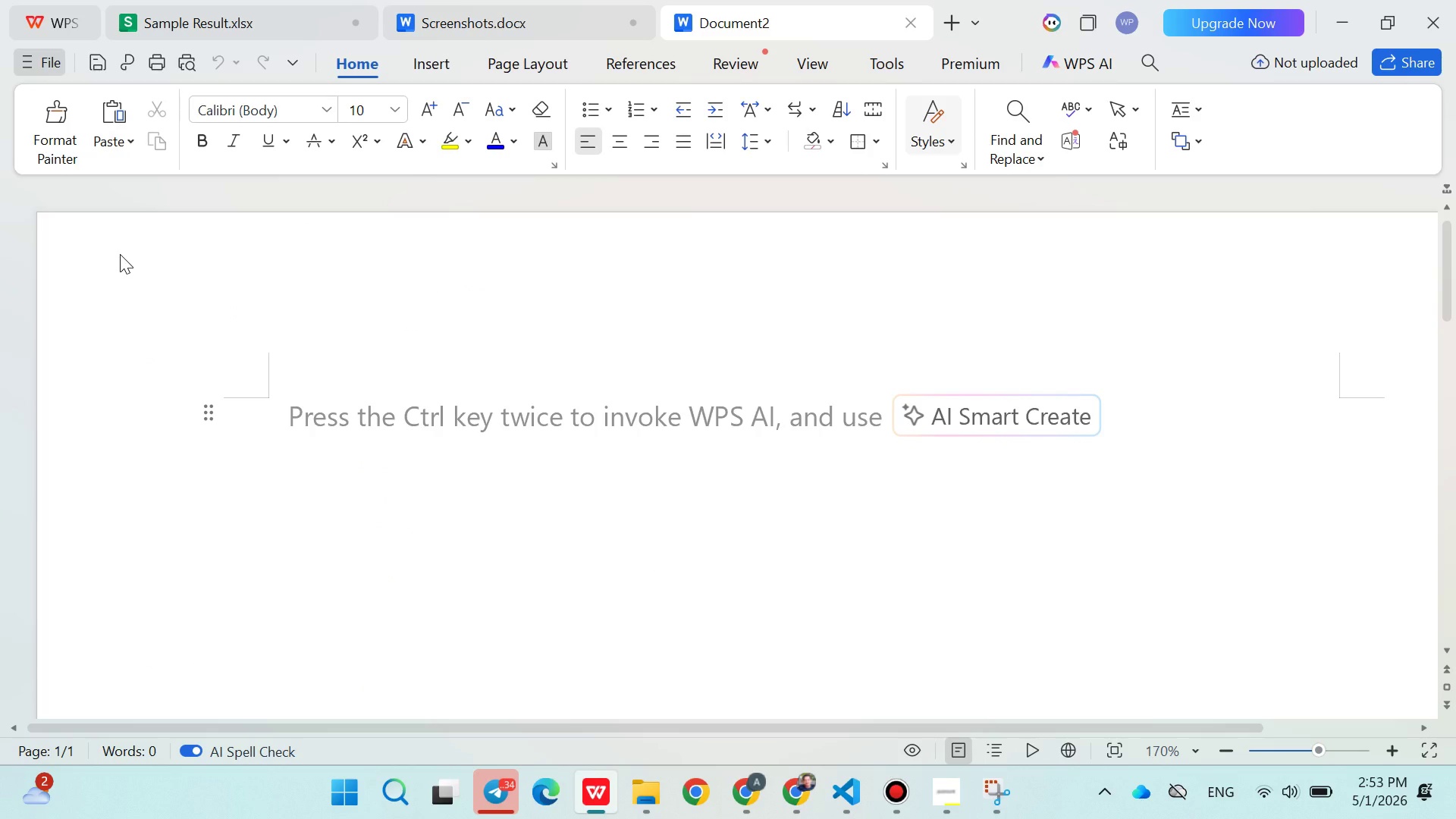 
key(Control+V)
 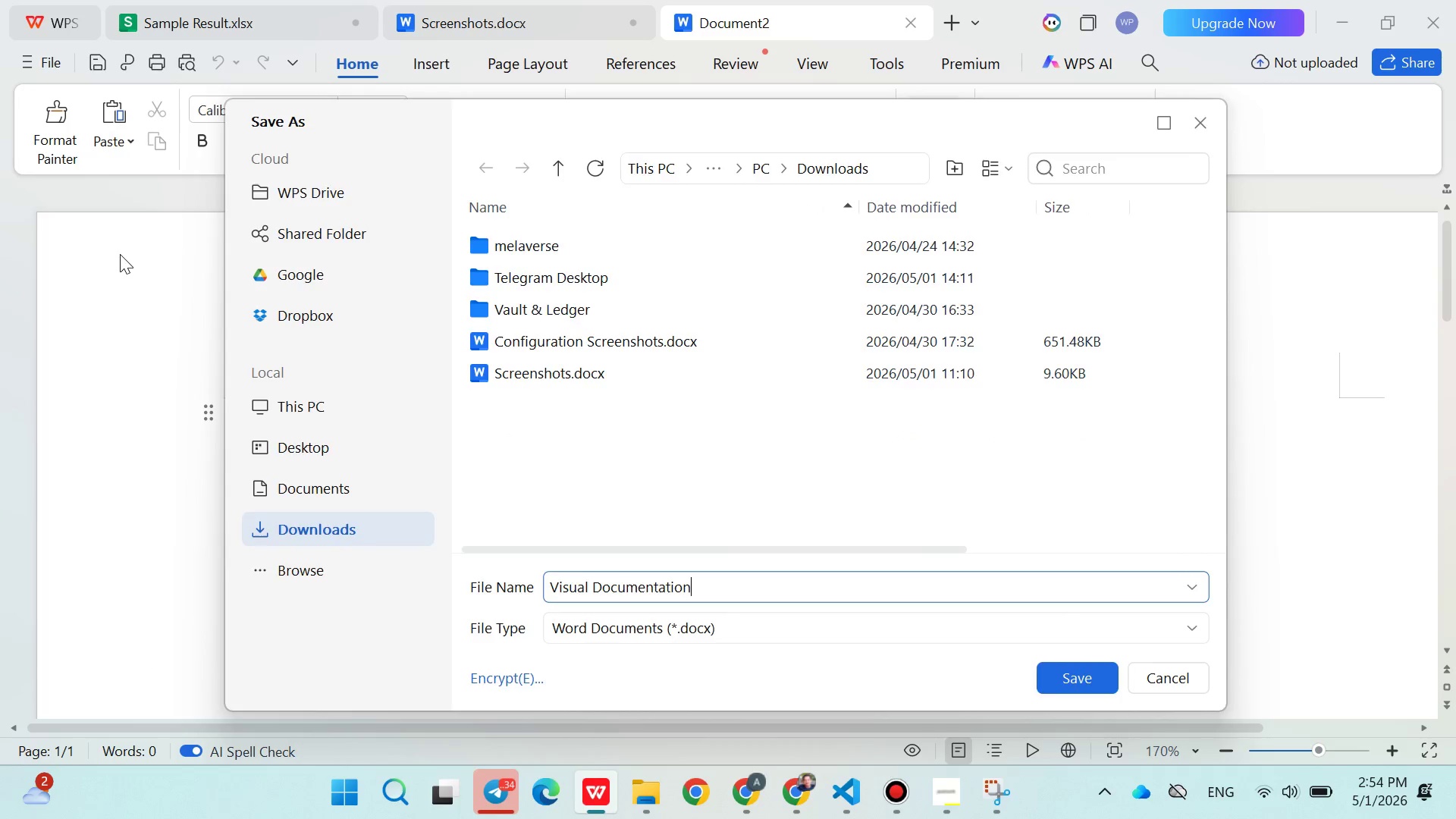 
key(Enter)
 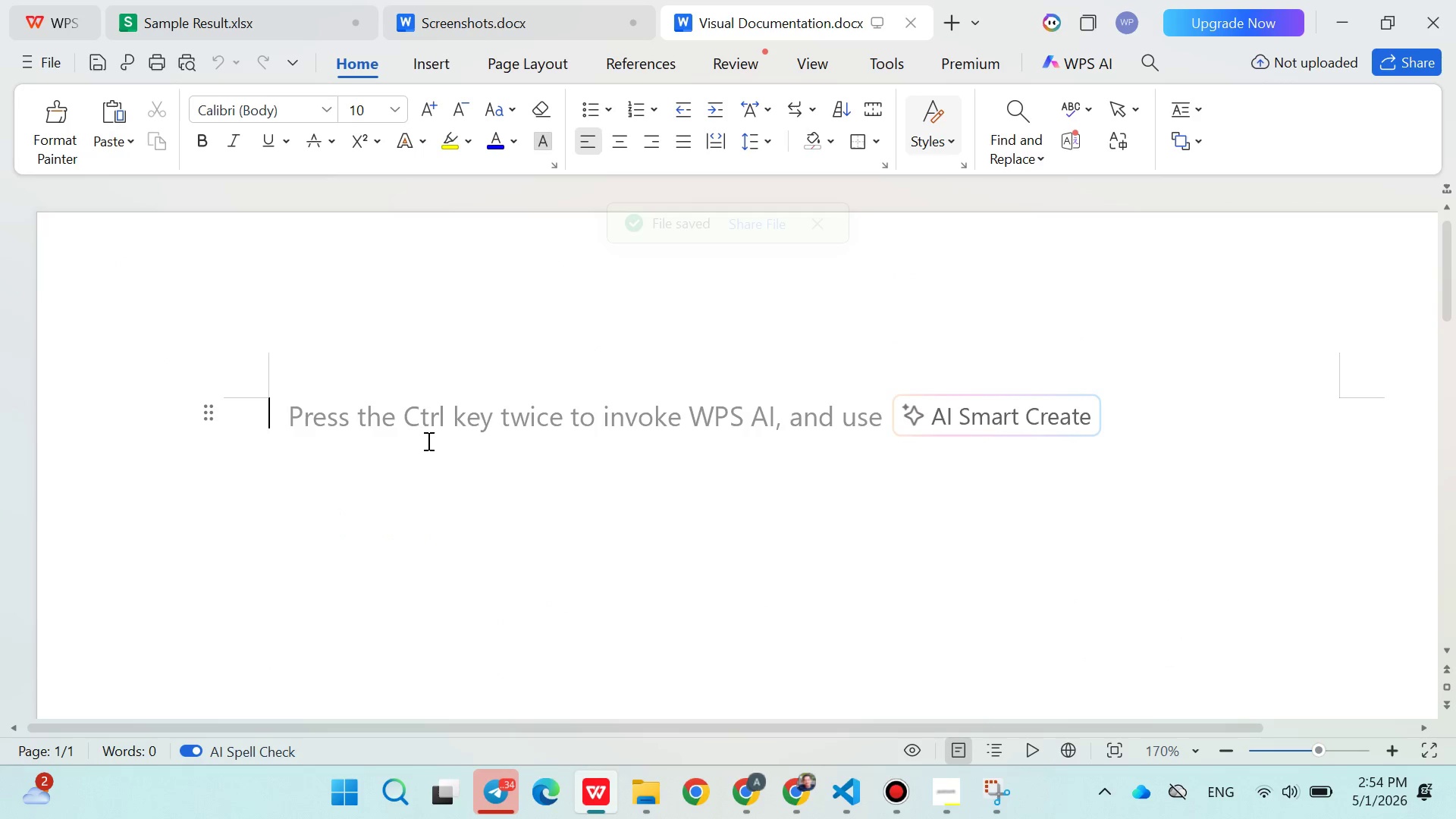 
left_click([427, 441])
 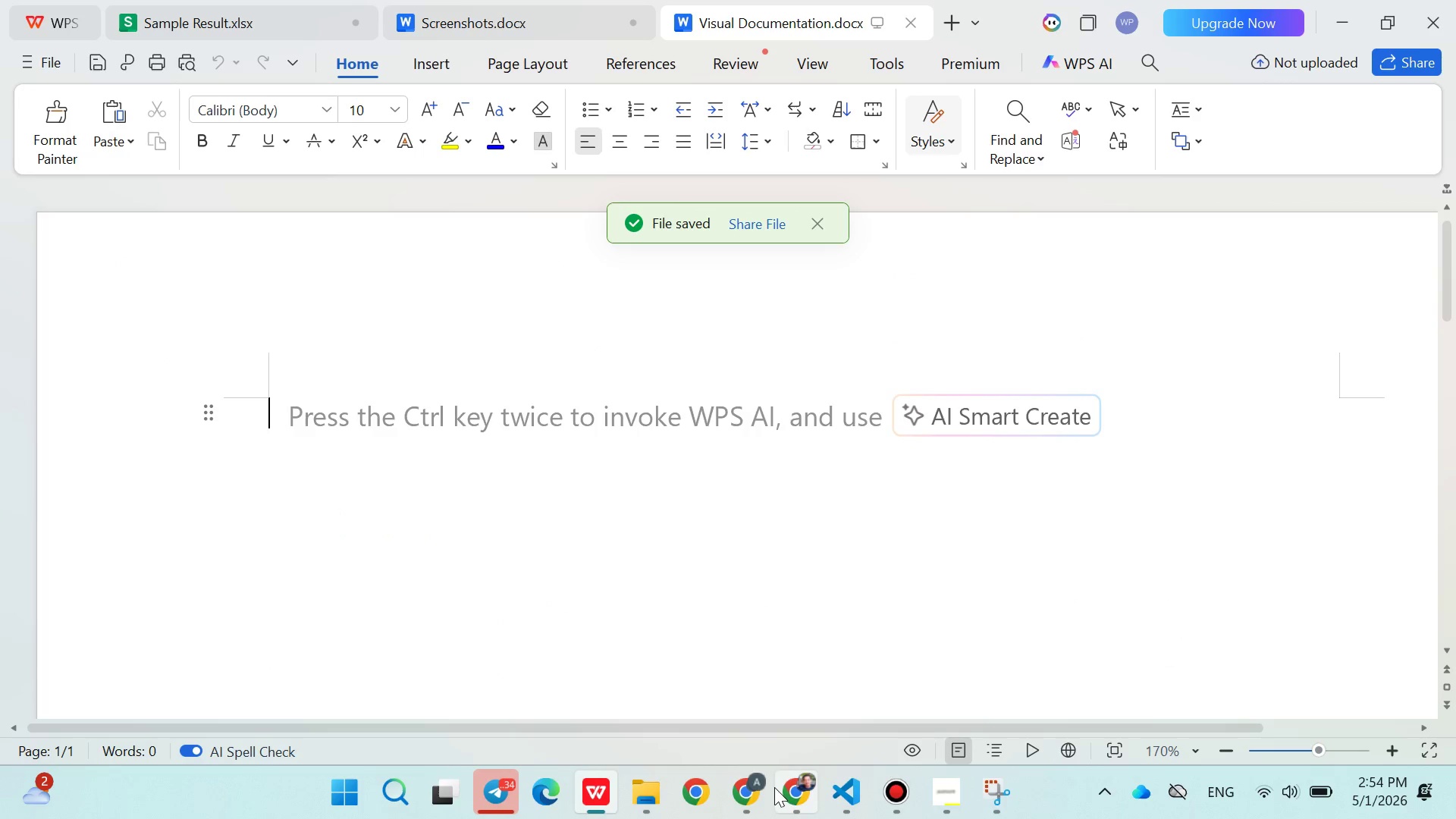 
left_click([761, 791])
 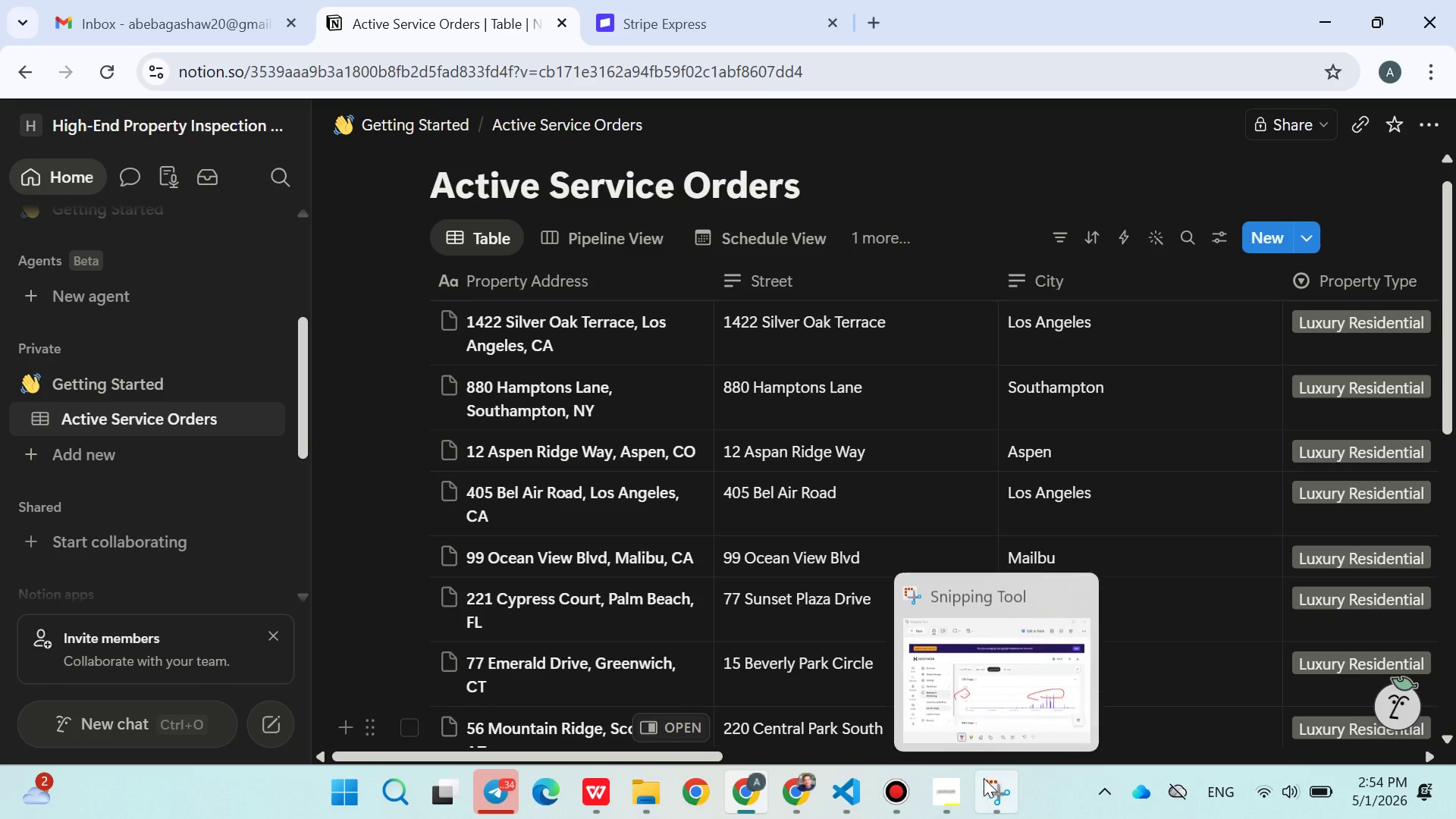 
scroll: coordinate [654, 585], scroll_direction: up, amount: 2.0
 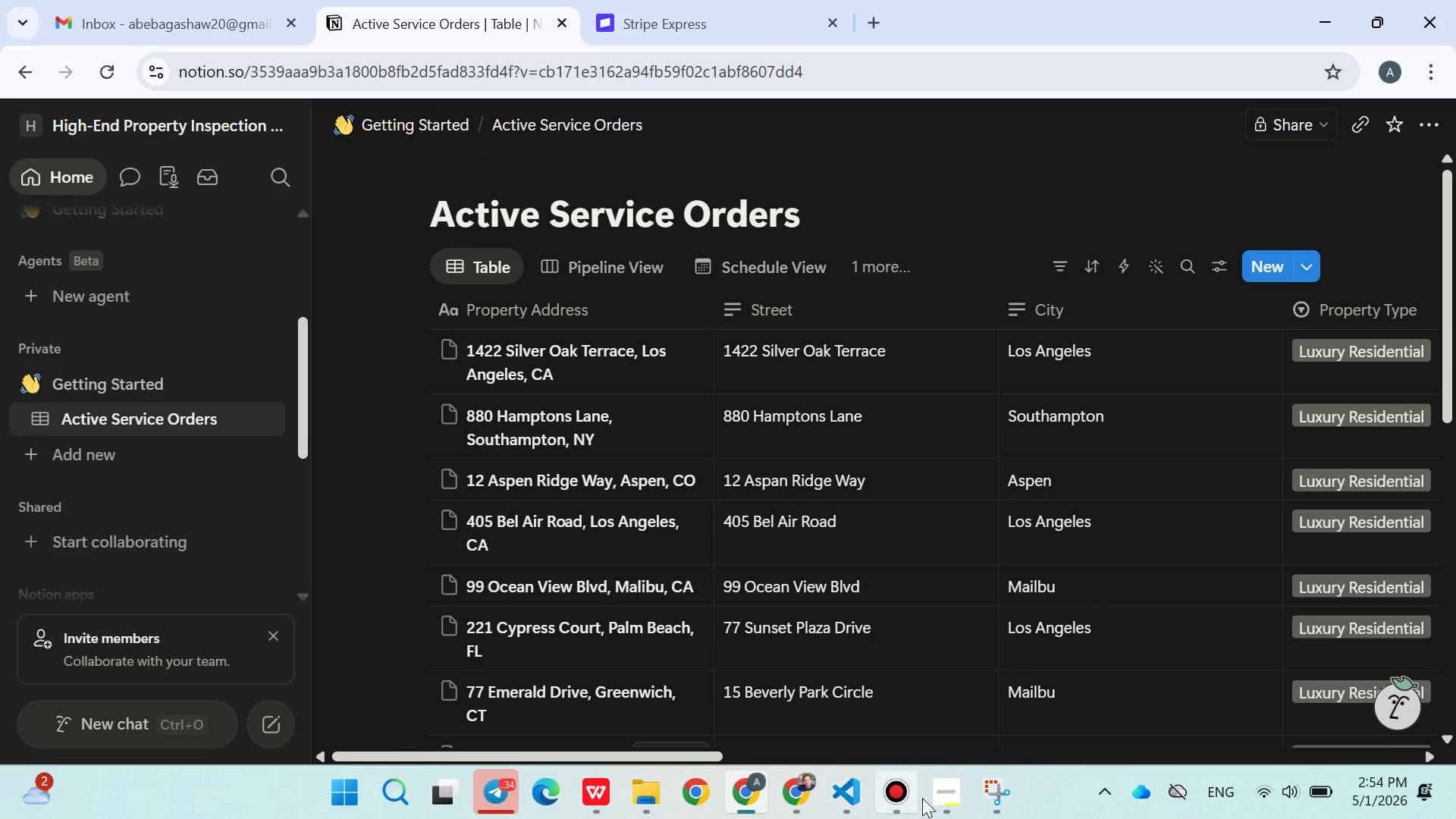 
left_click([932, 798])